 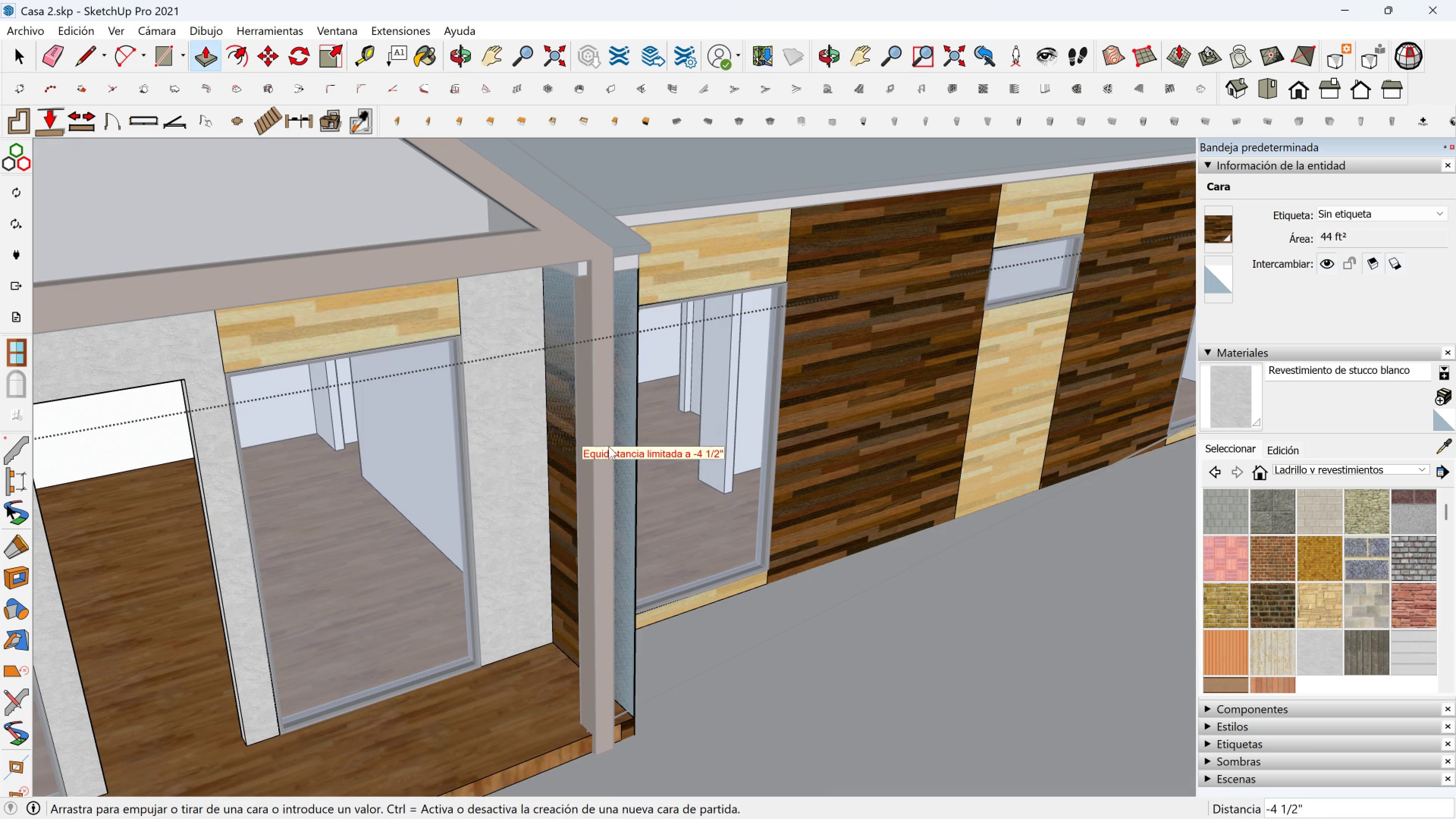 
left_click([618, 421])
 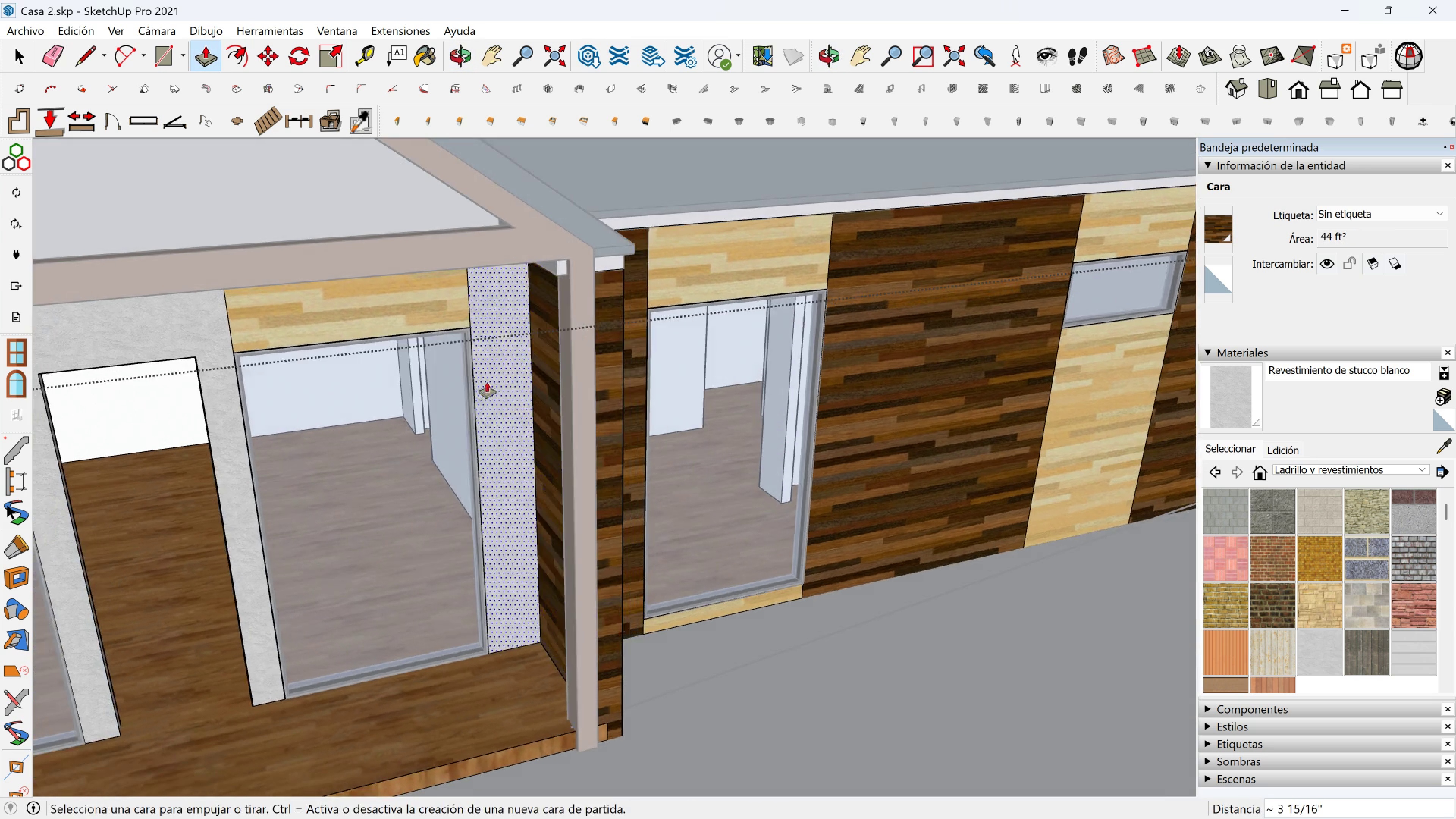 
scroll: coordinate [492, 355], scroll_direction: down, amount: 9.0
 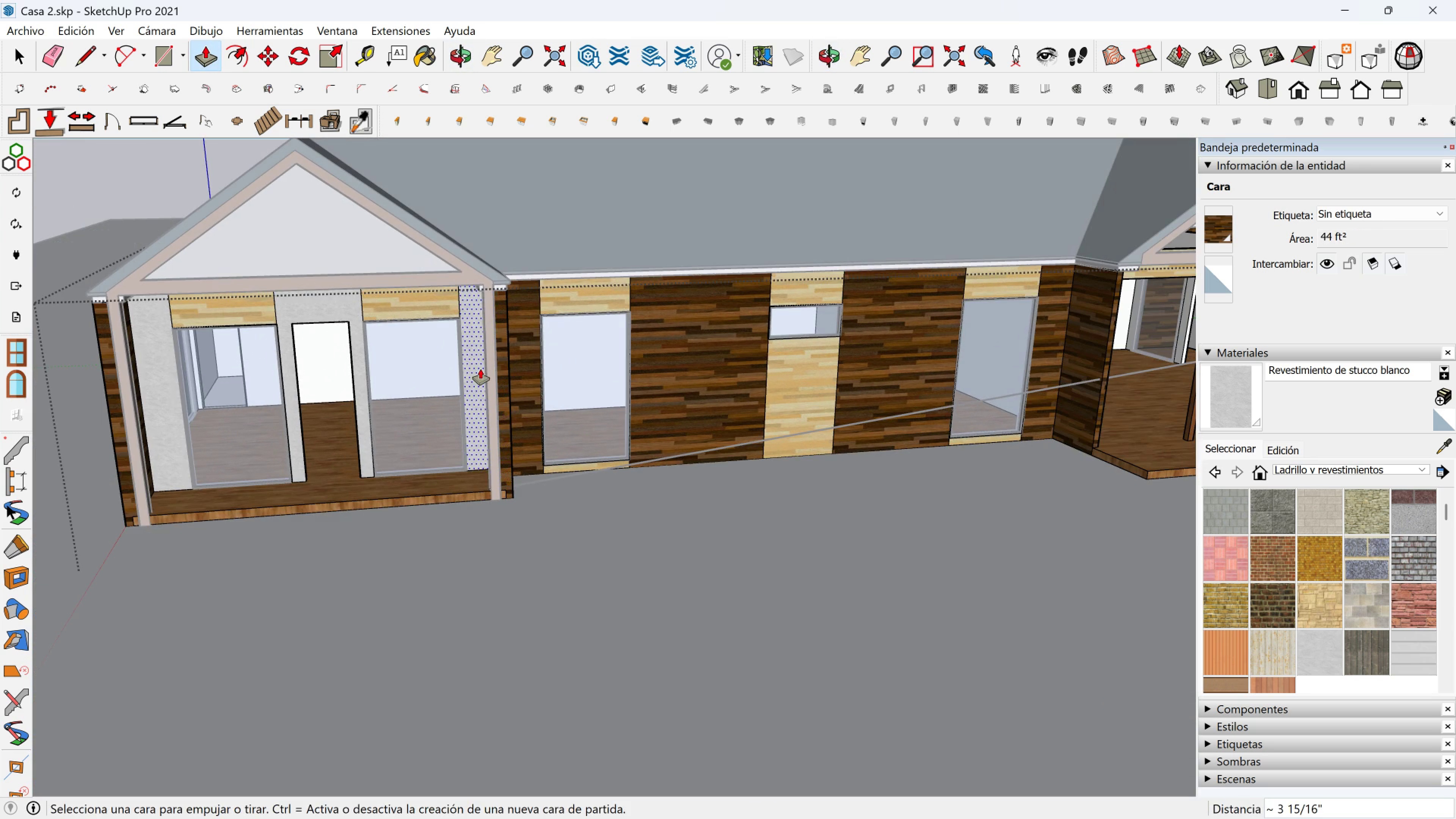 
key(Space)
 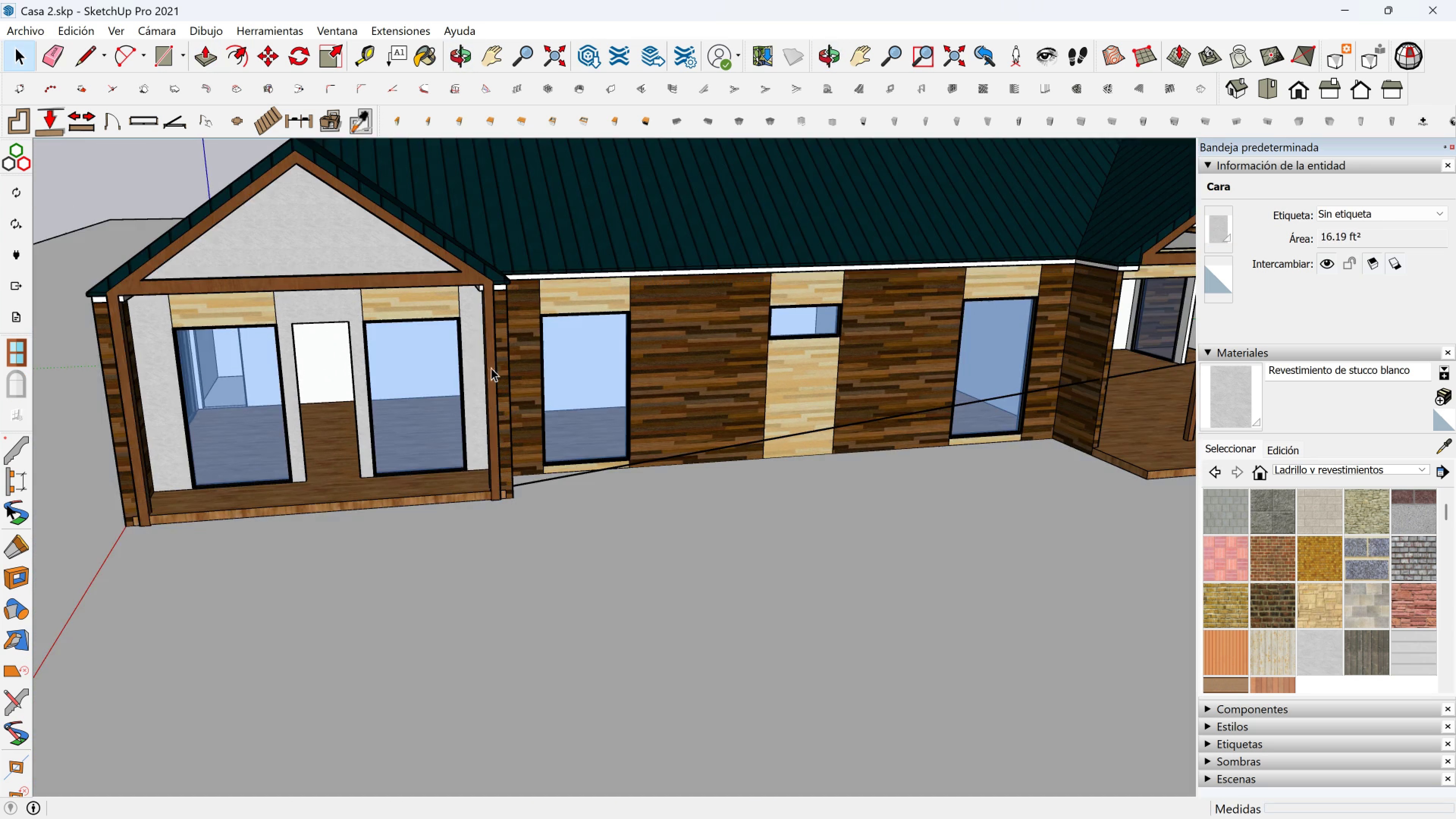 
key(Escape)
 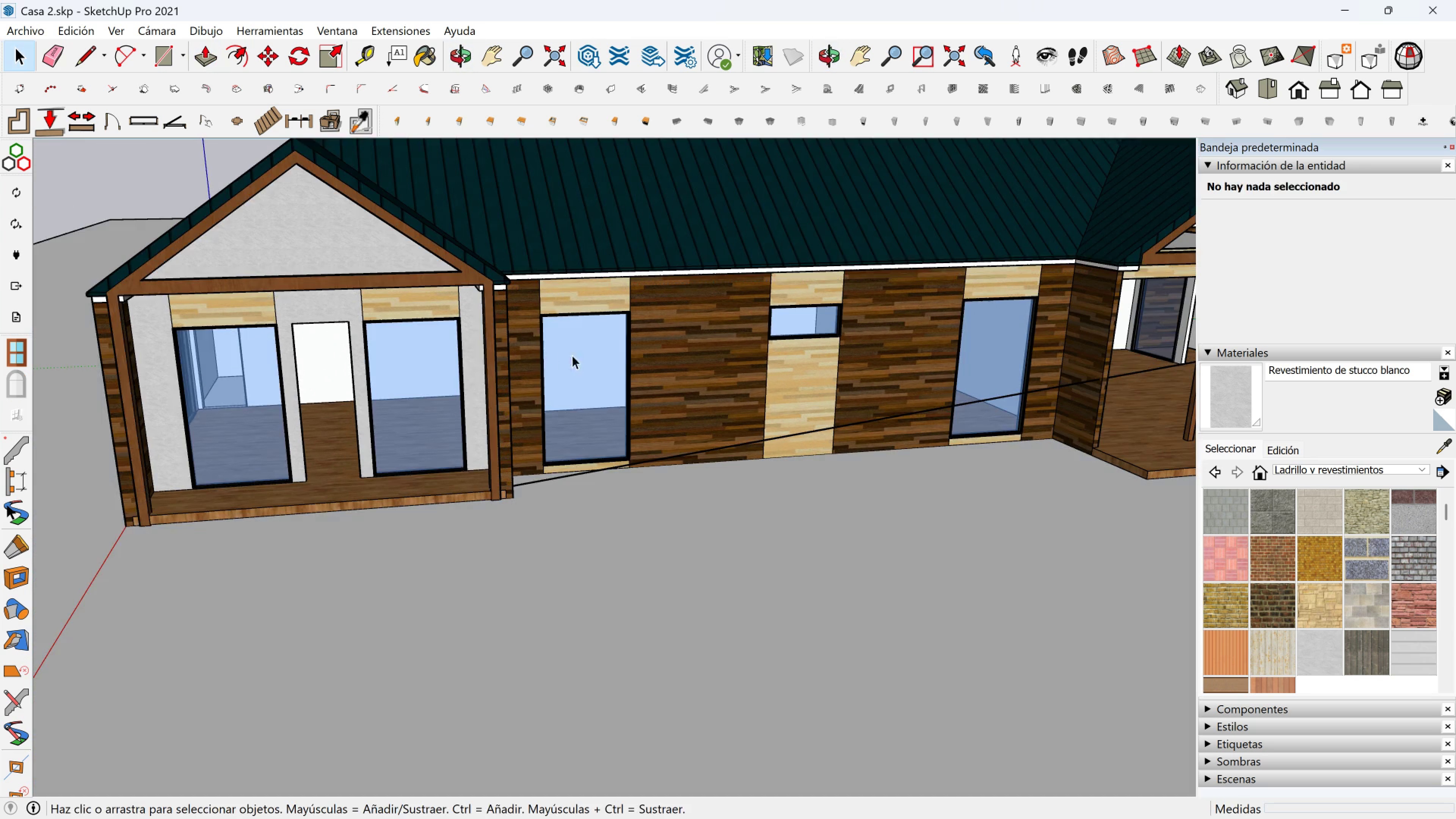 
scroll: coordinate [596, 354], scroll_direction: down, amount: 2.0
 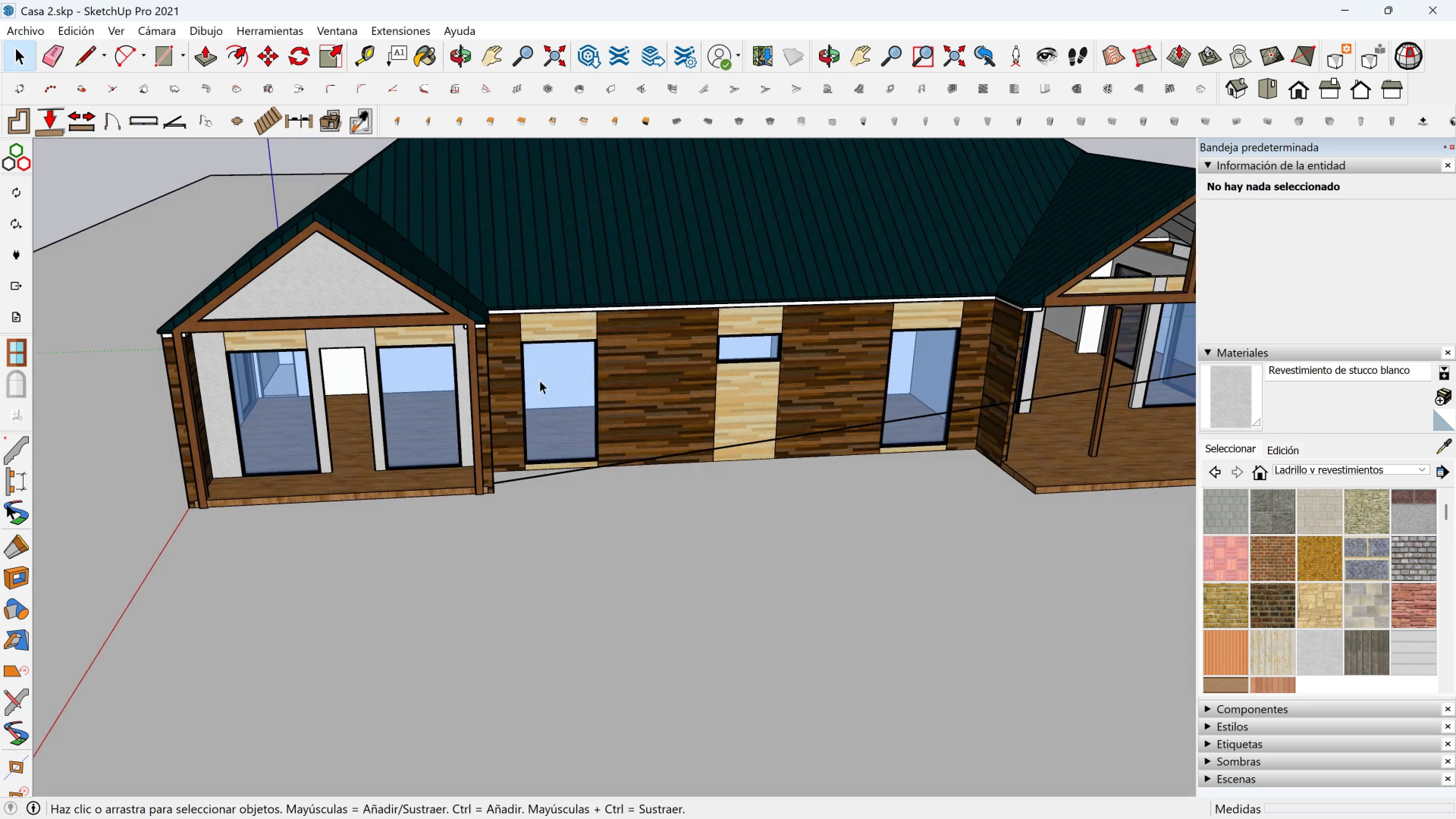 
scroll: coordinate [242, 339], scroll_direction: up, amount: 9.0
 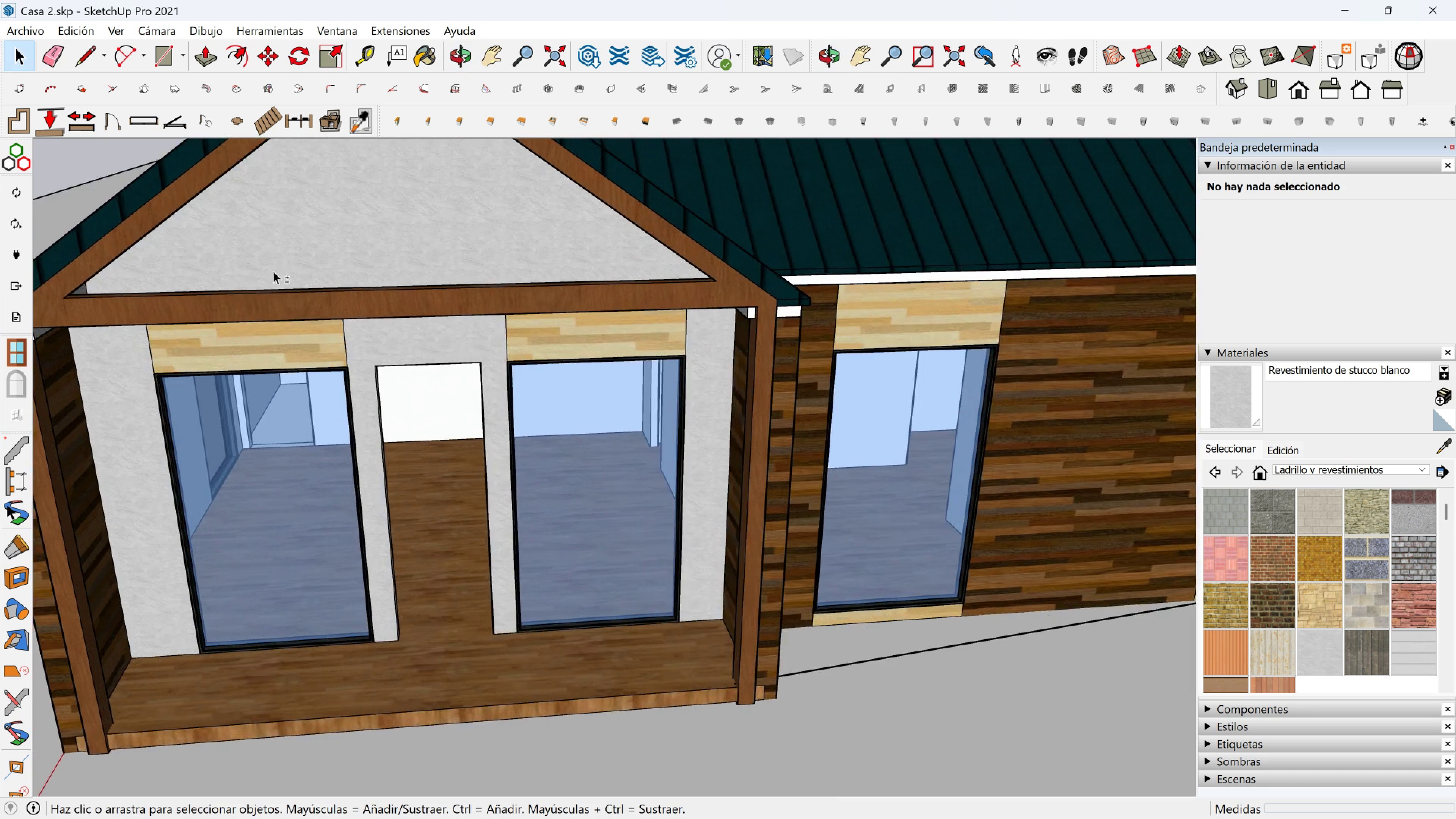 
key(Shift+ShiftLeft)
 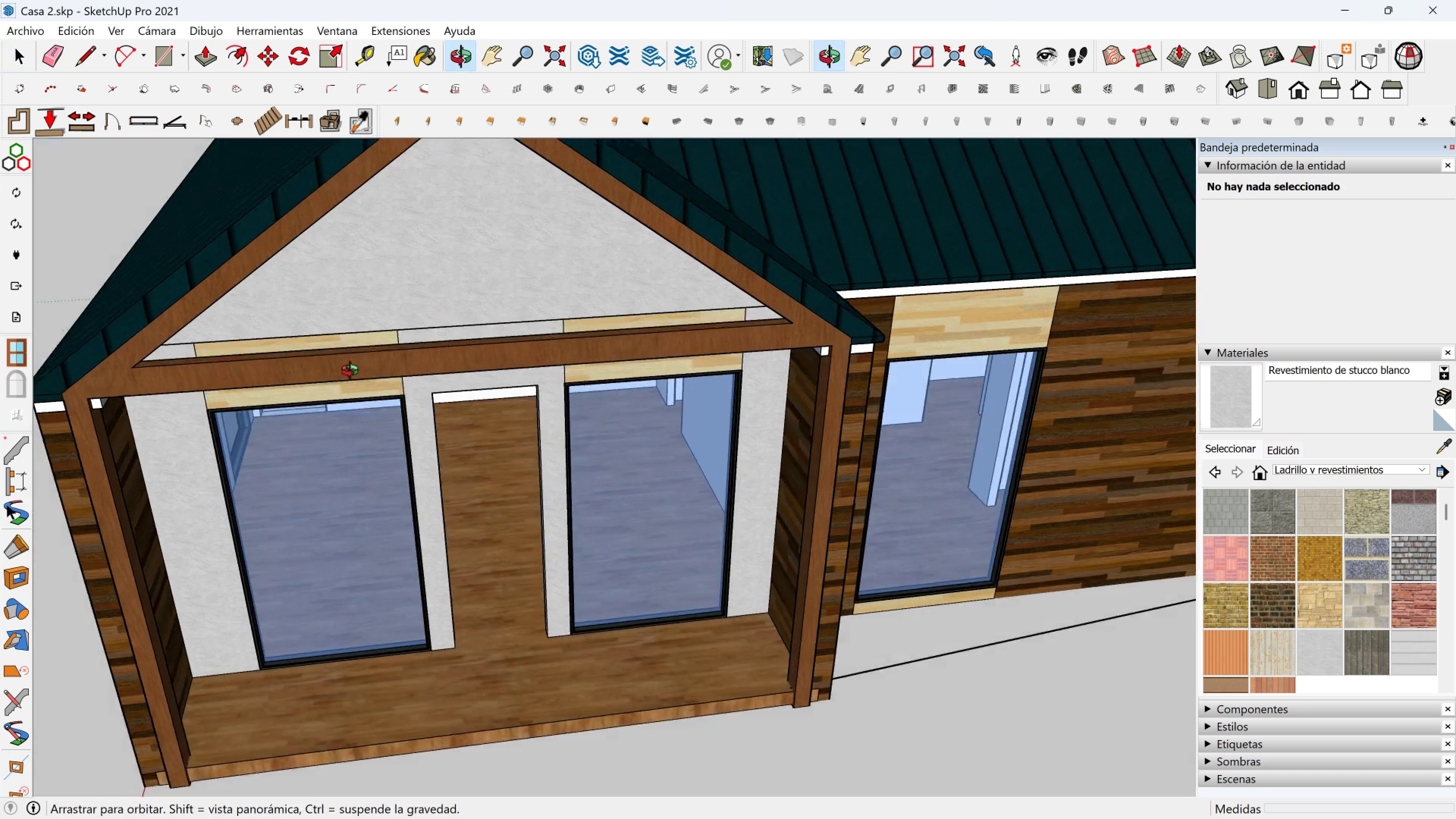 
scroll: coordinate [334, 331], scroll_direction: up, amount: 4.0
 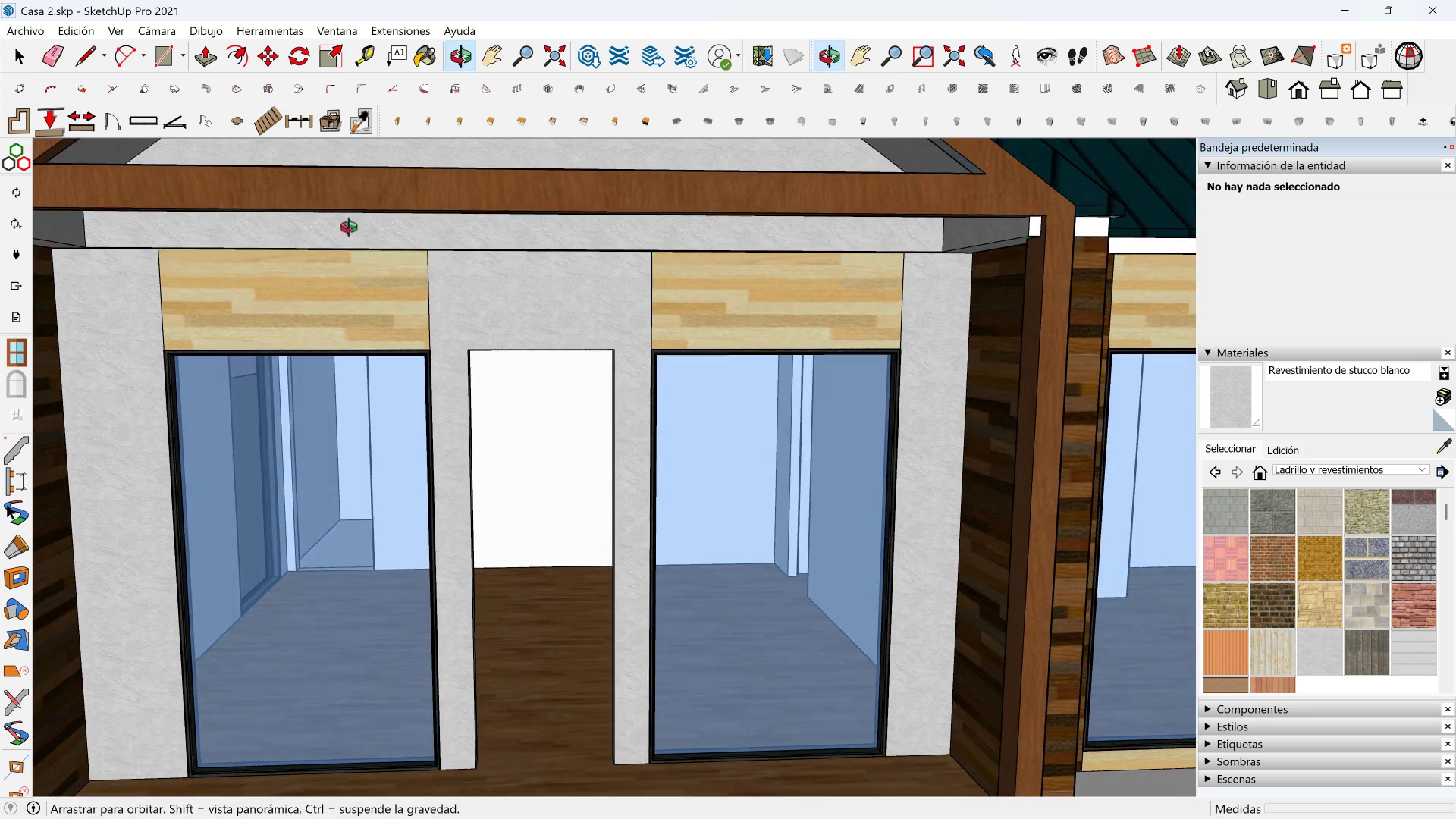 
key(Shift+ShiftLeft)
 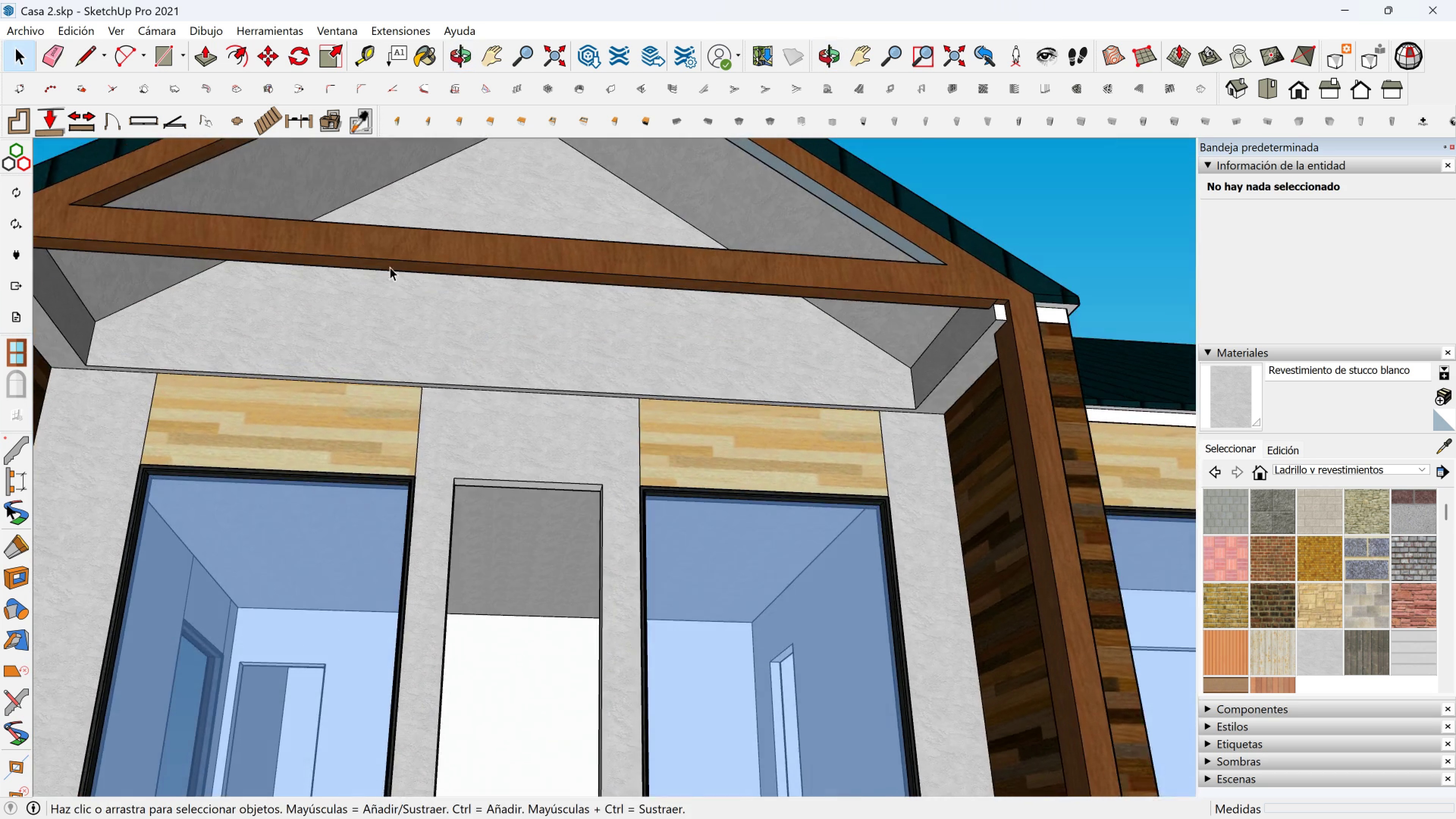 
scroll: coordinate [257, 391], scroll_direction: none, amount: 0.0
 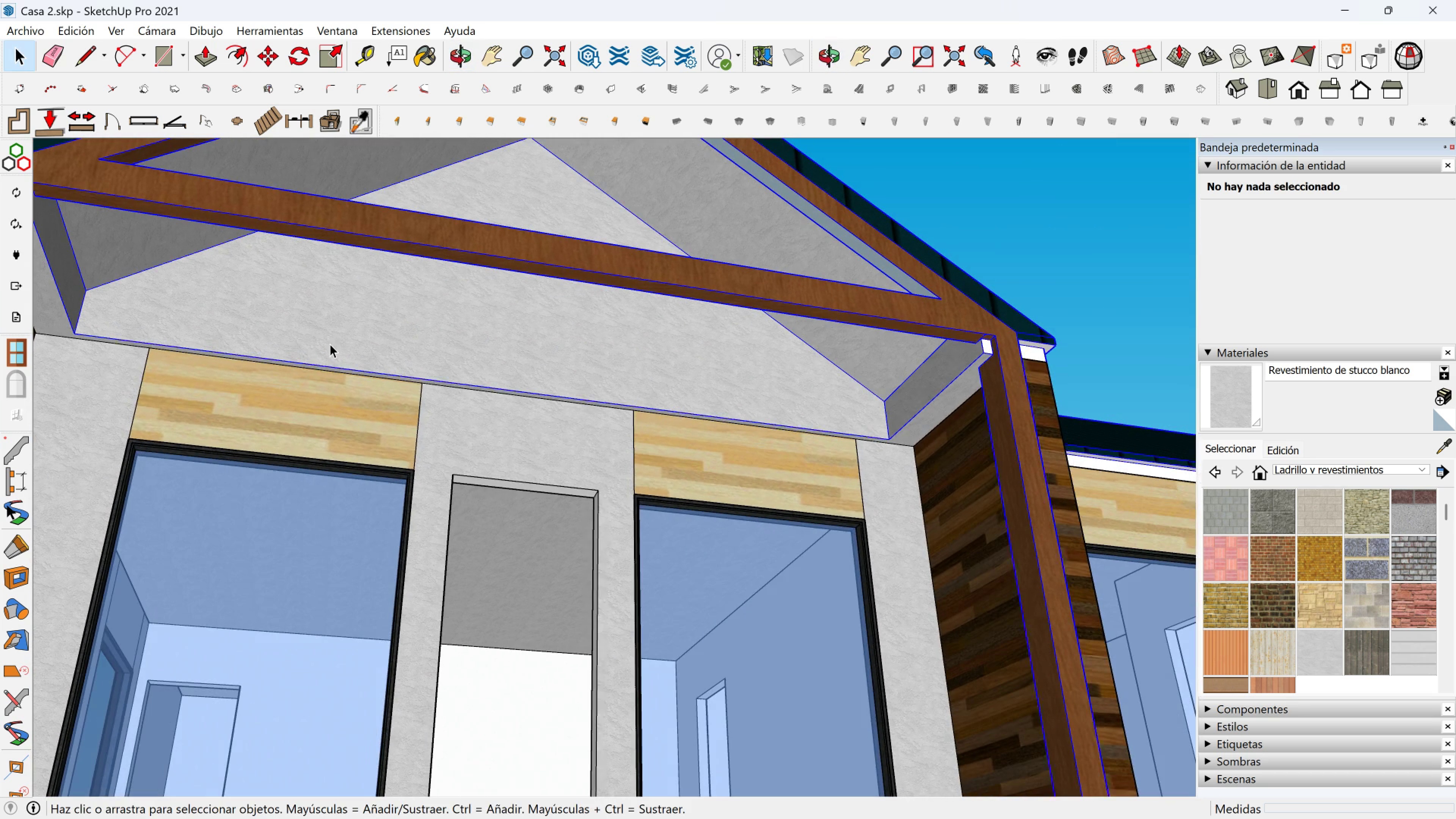 
double_click([330, 344])
 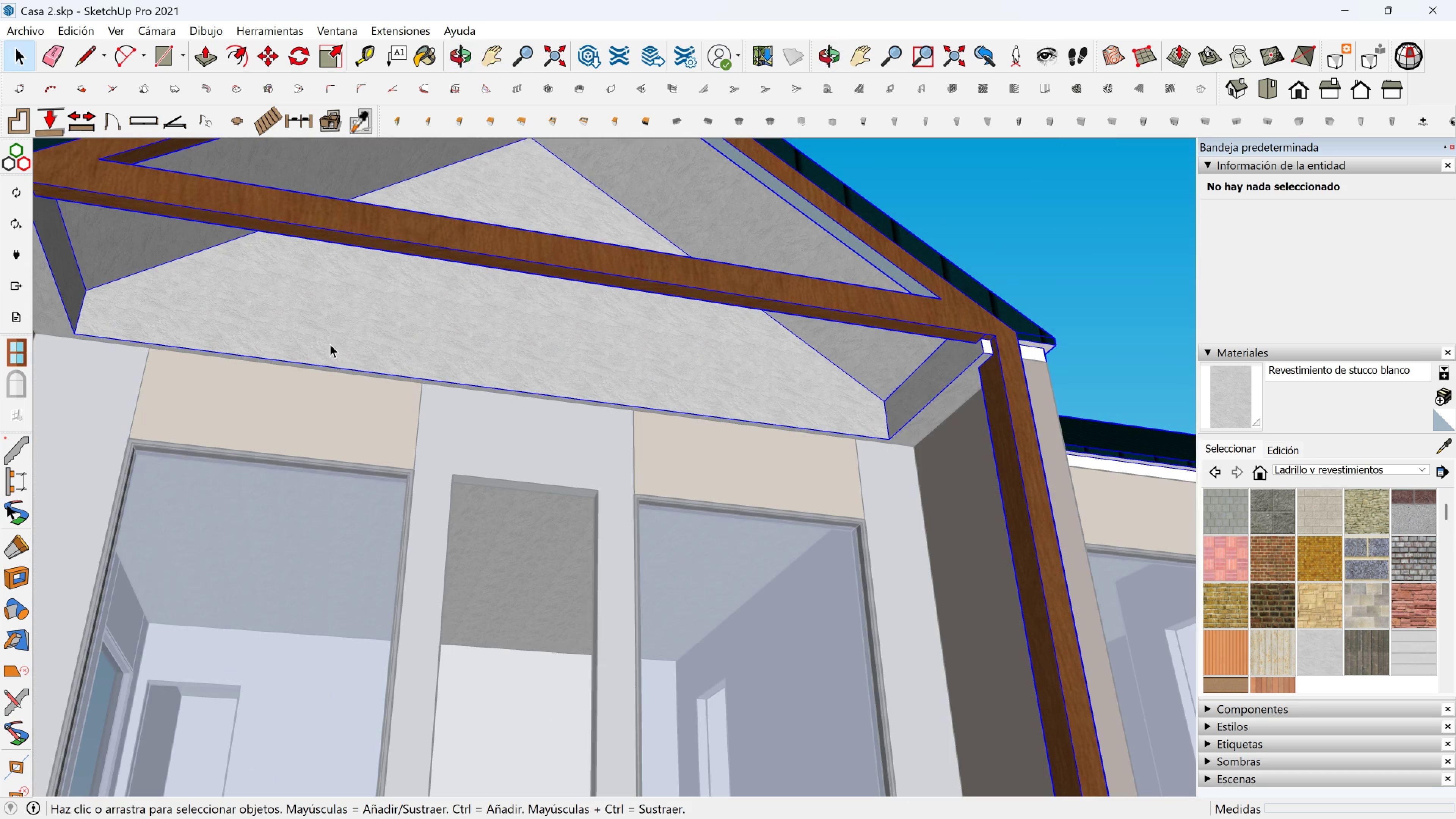 
triple_click([330, 344])
 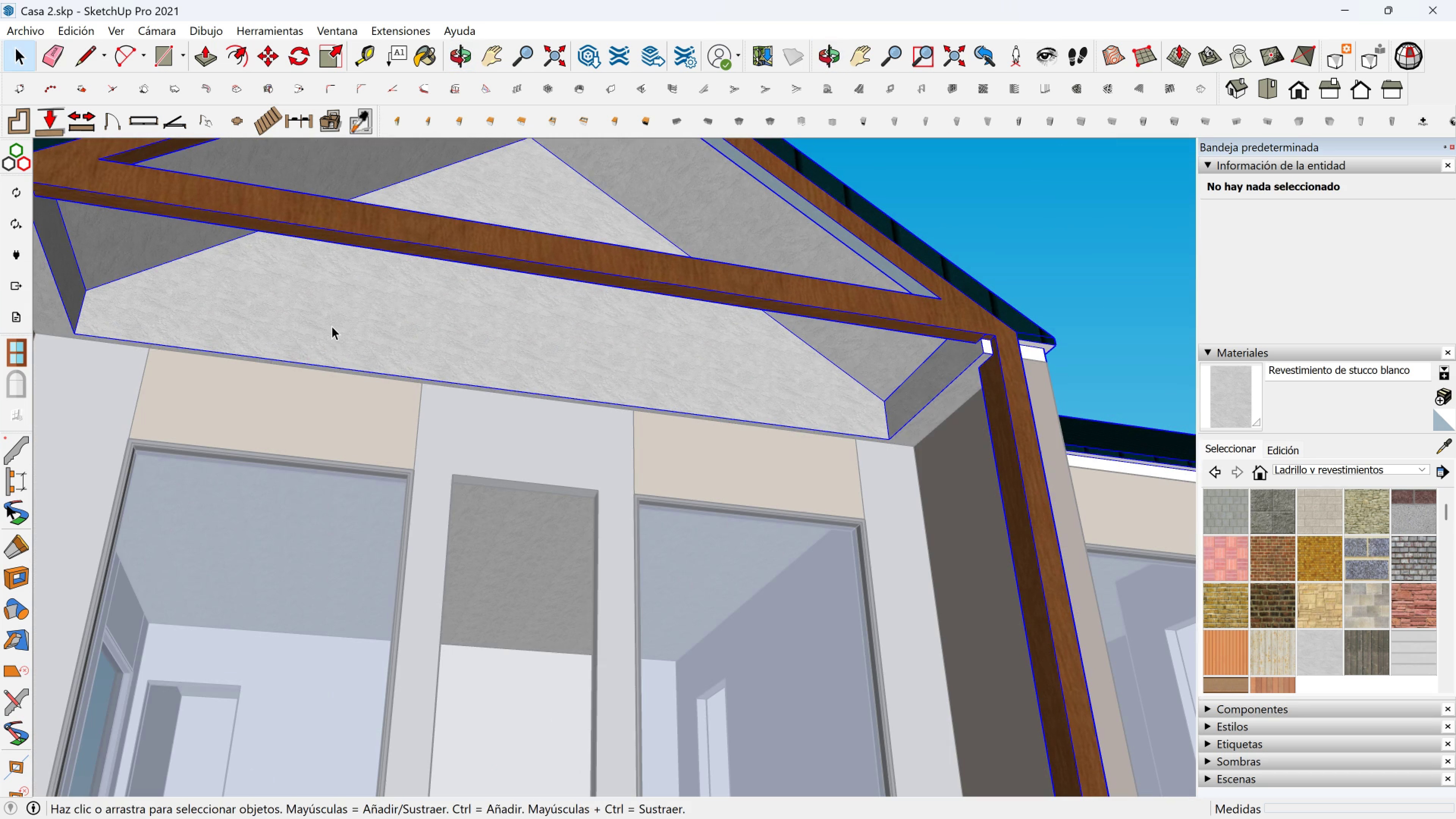 
triple_click([332, 326])
 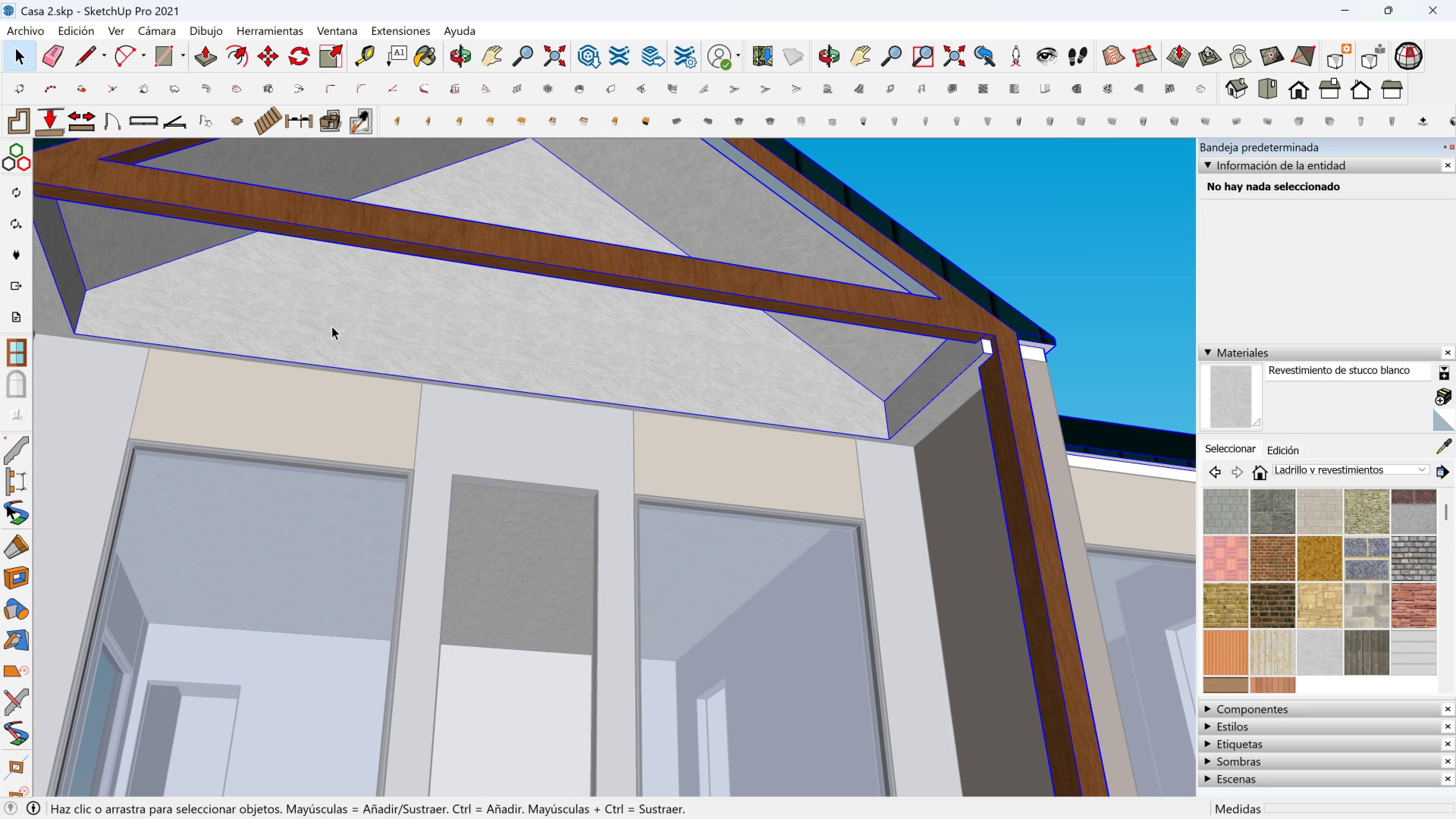 
triple_click([332, 326])
 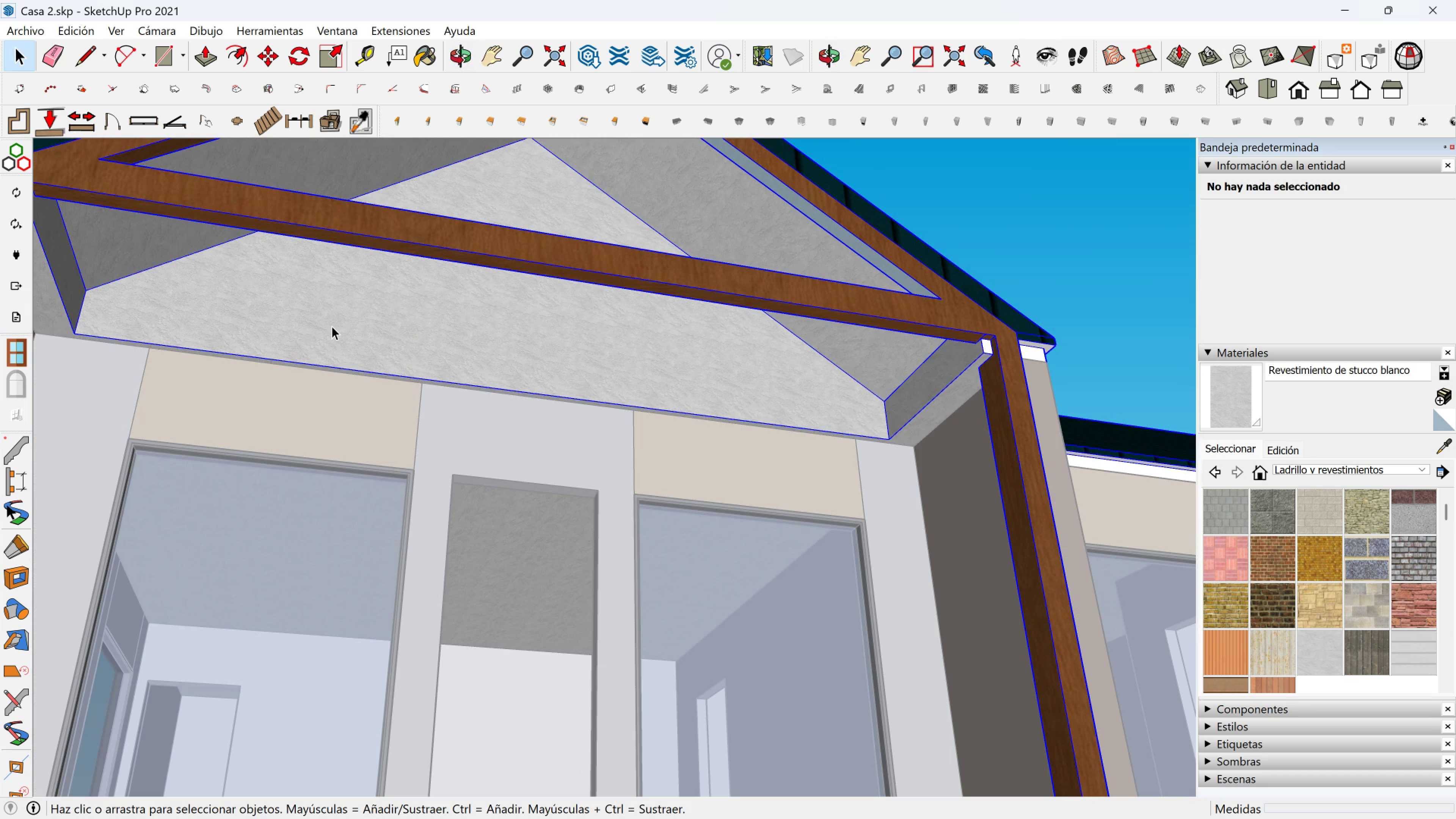 
triple_click([332, 326])
 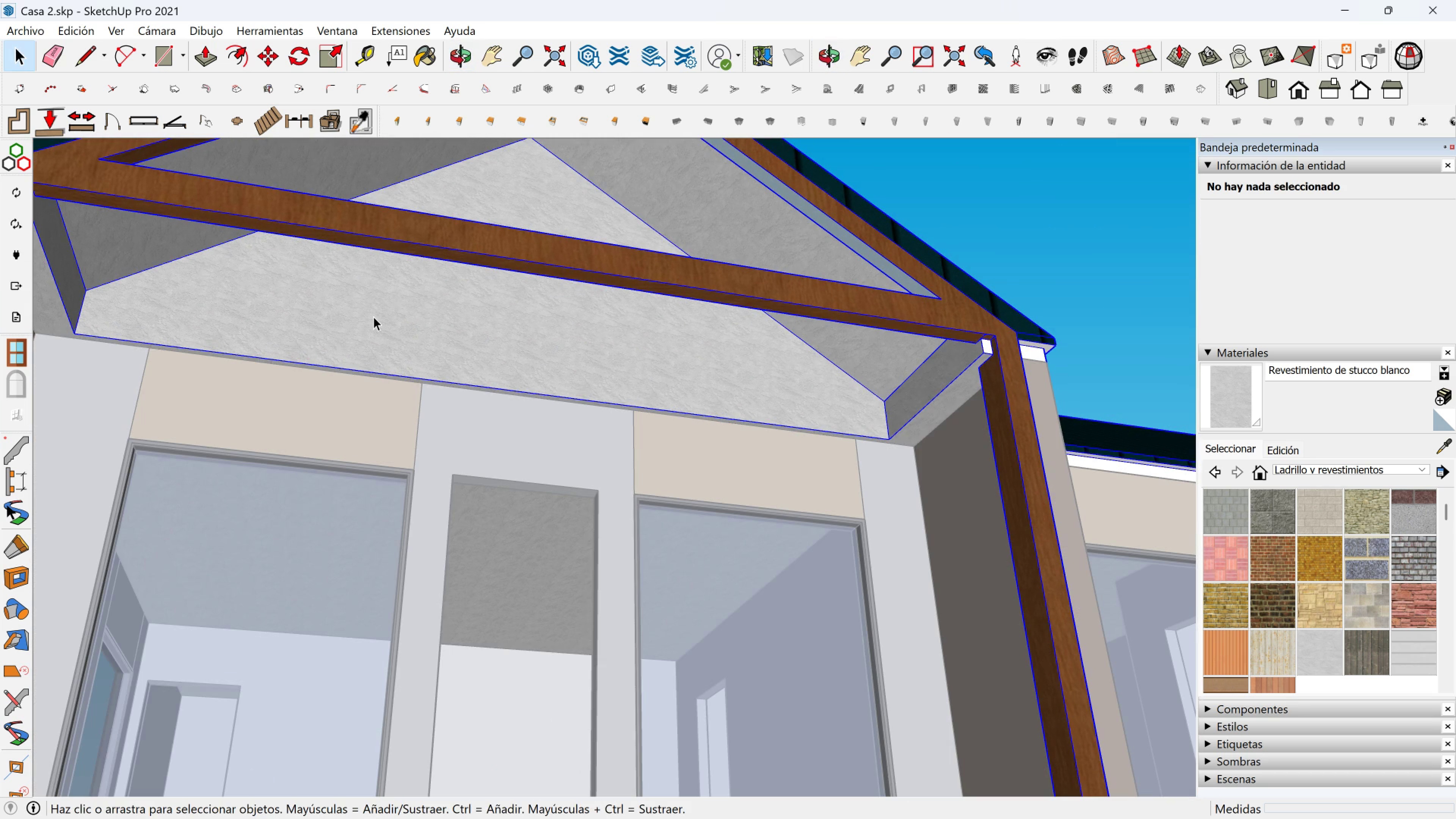 
triple_click([373, 317])
 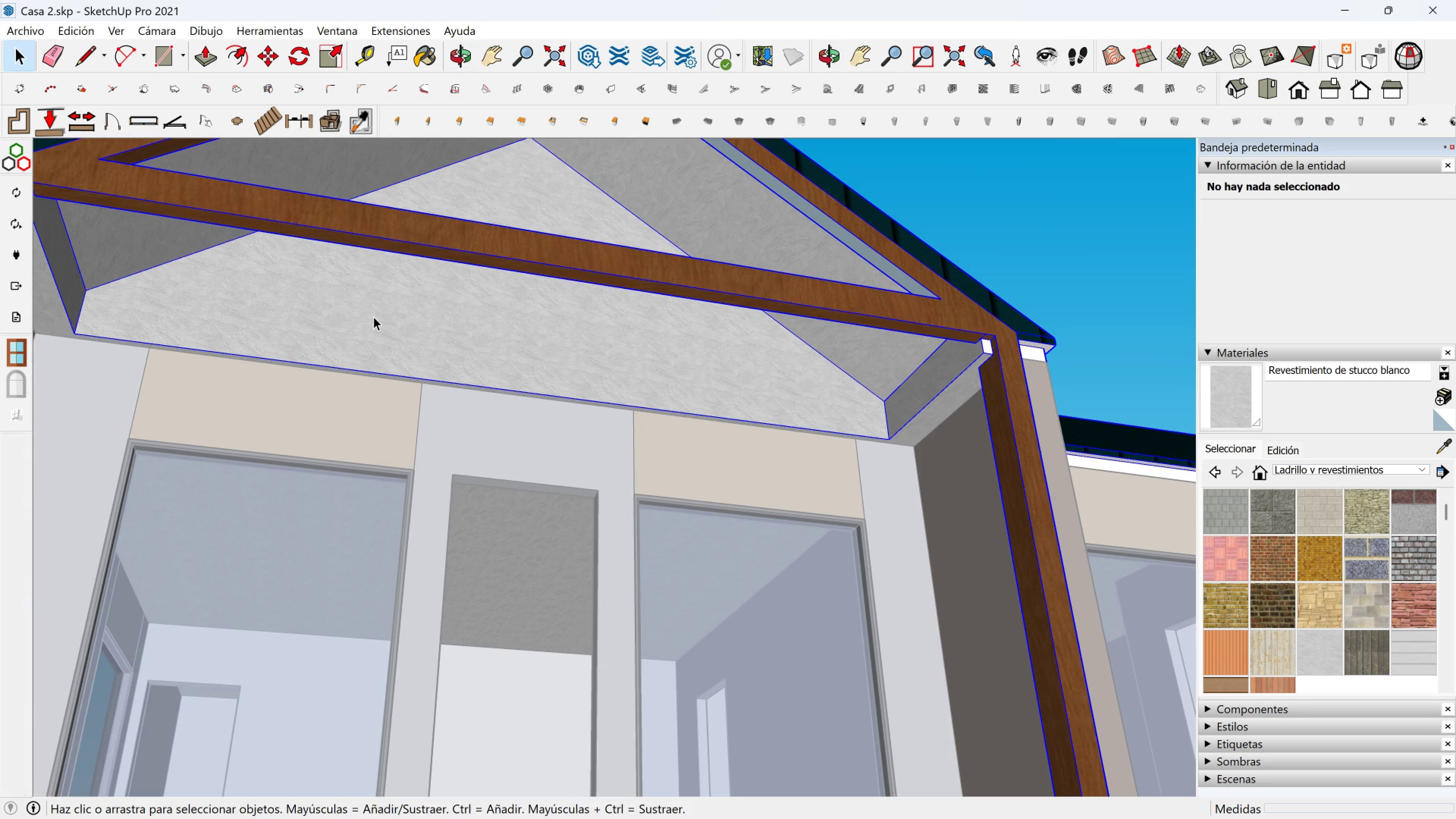 
triple_click([373, 317])
 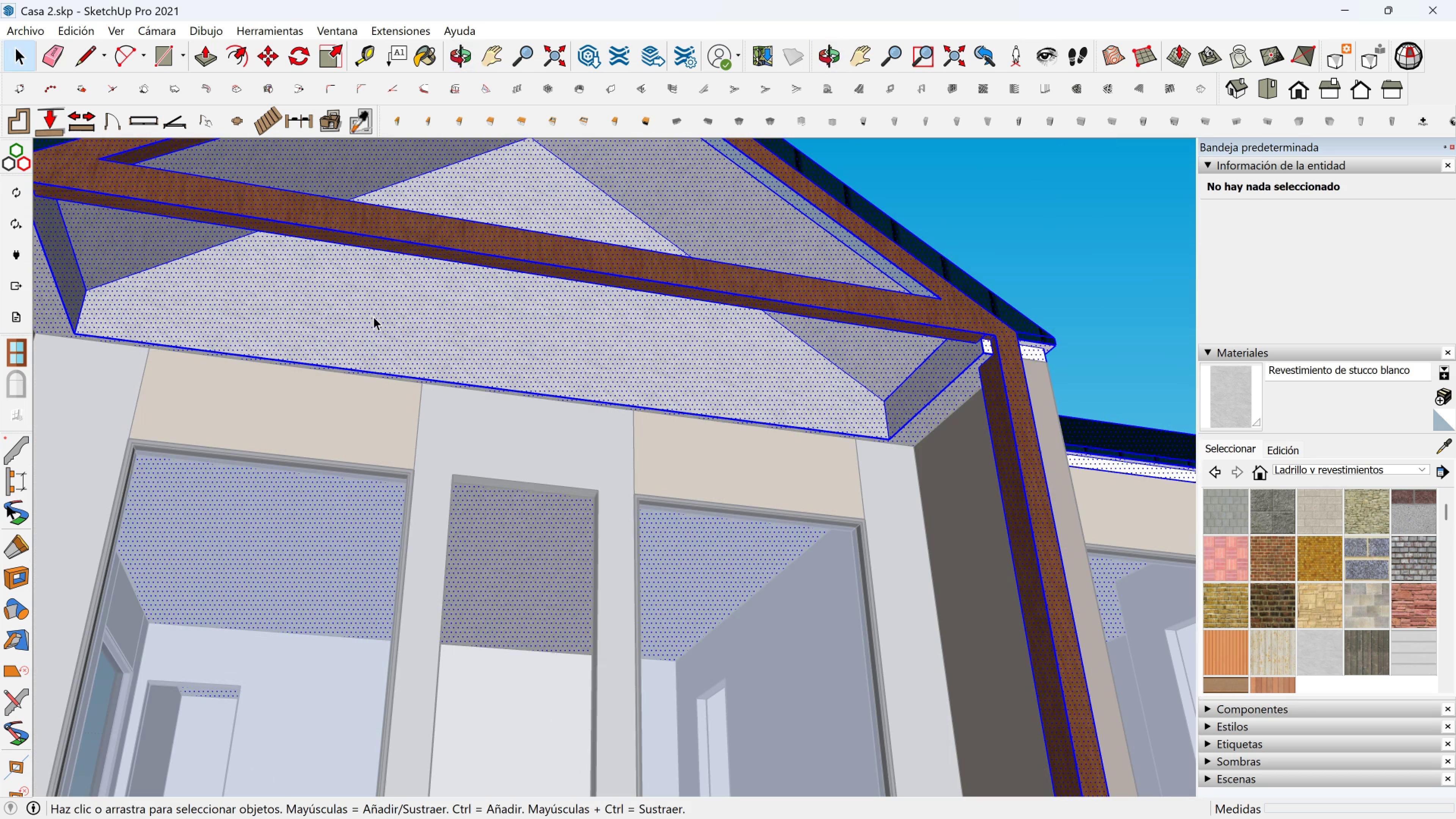 
triple_click([373, 317])
 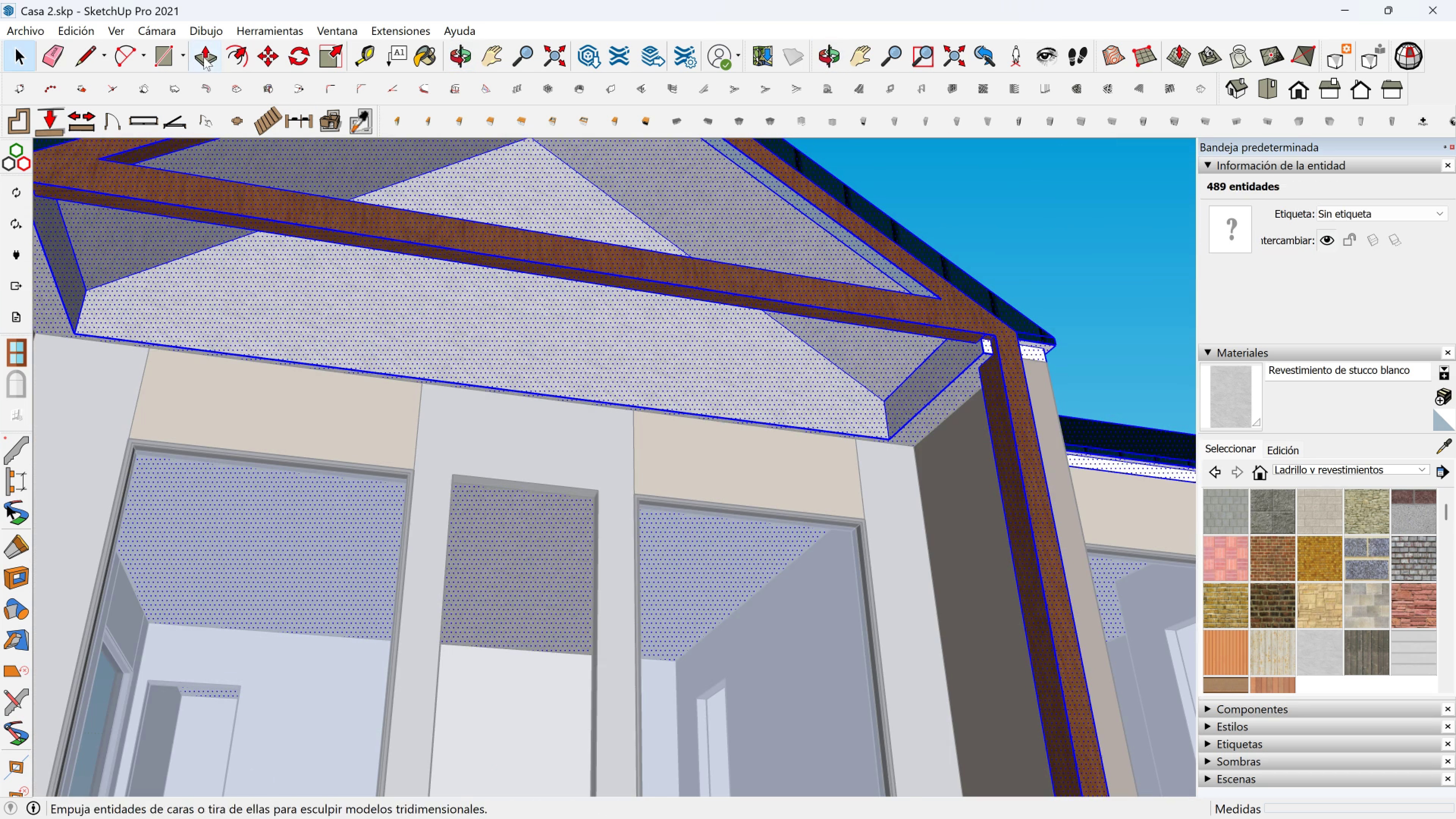 
left_click([204, 56])
 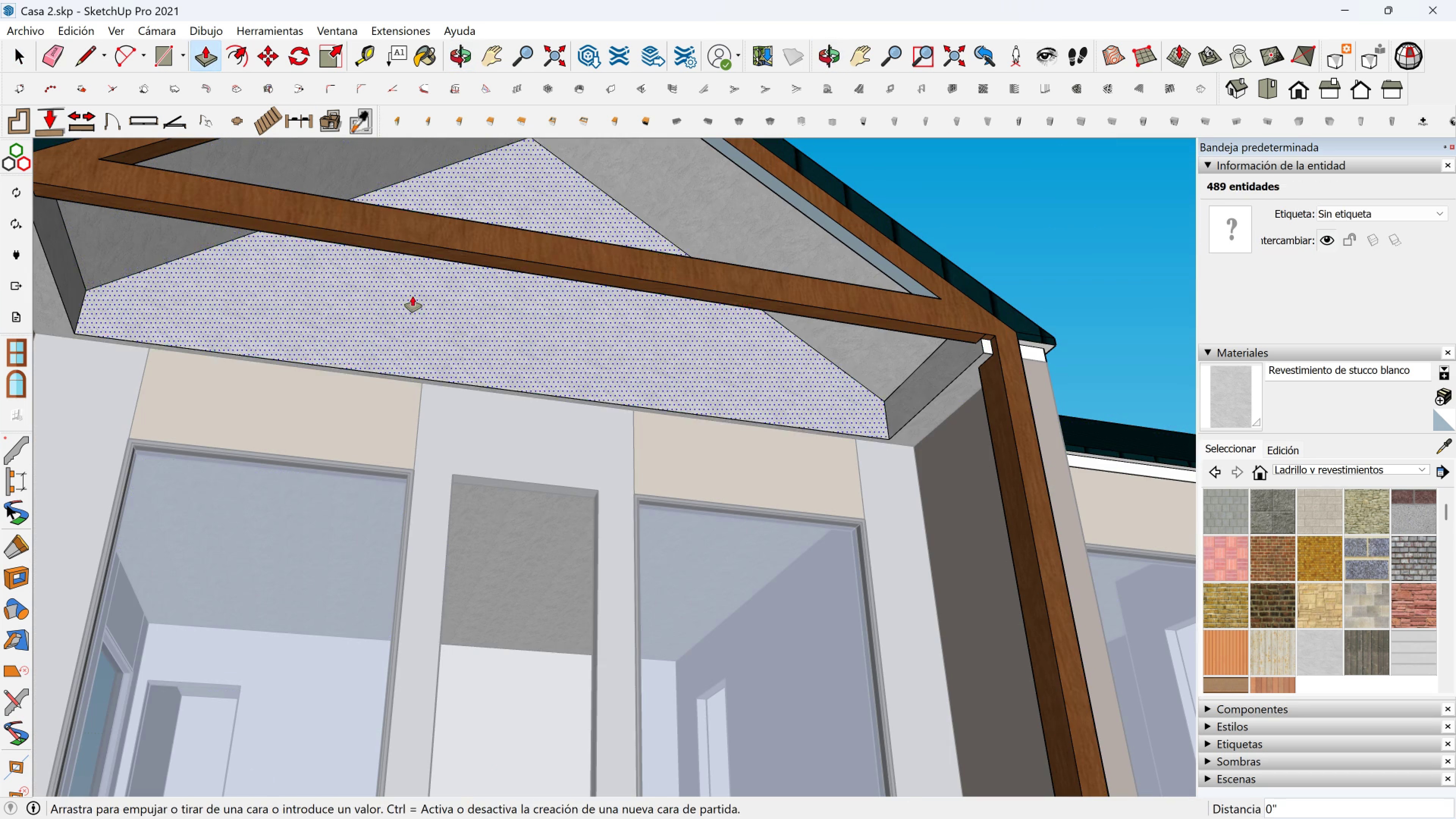 
left_click([413, 296])
 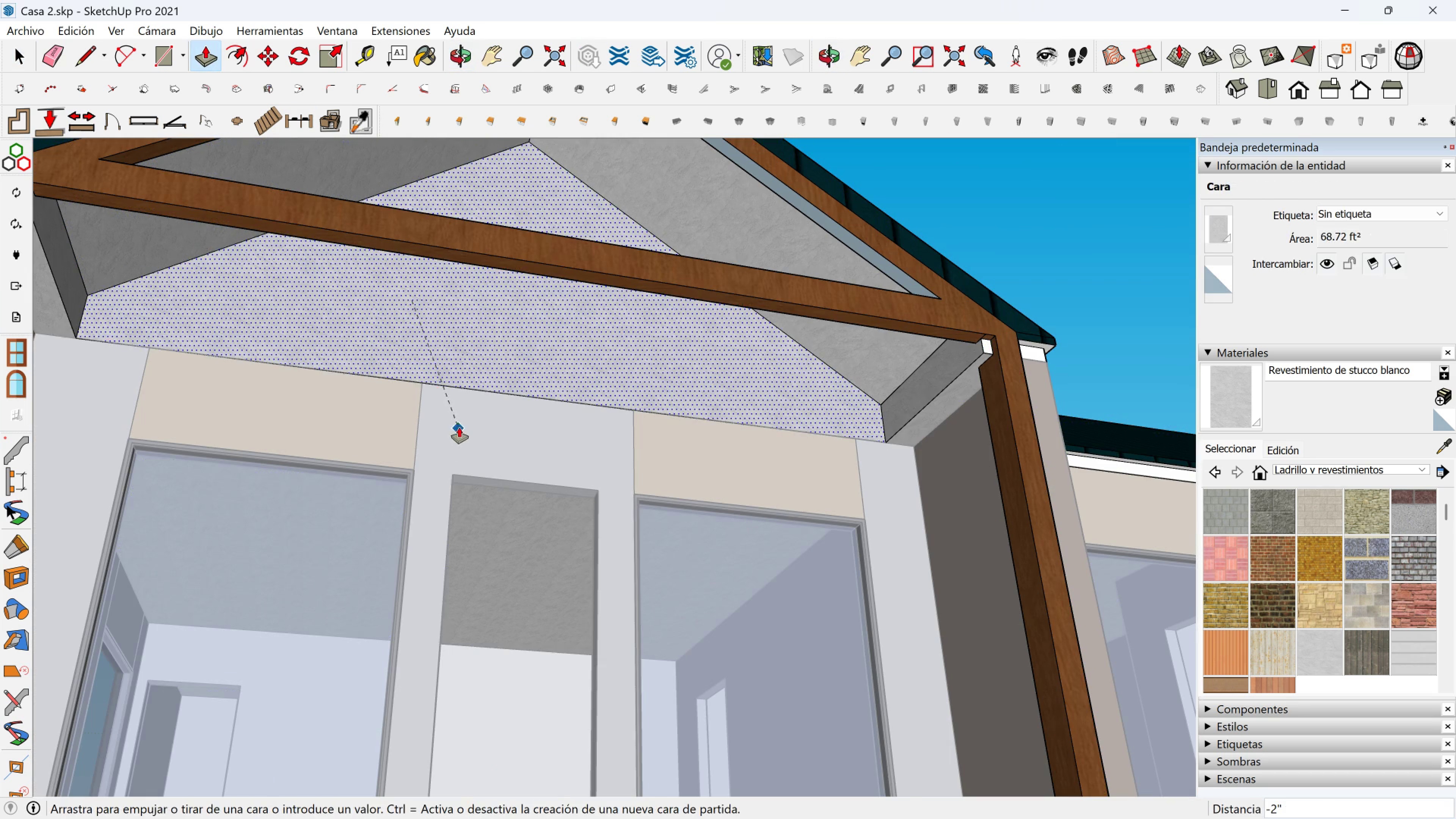 
left_click([459, 427])
 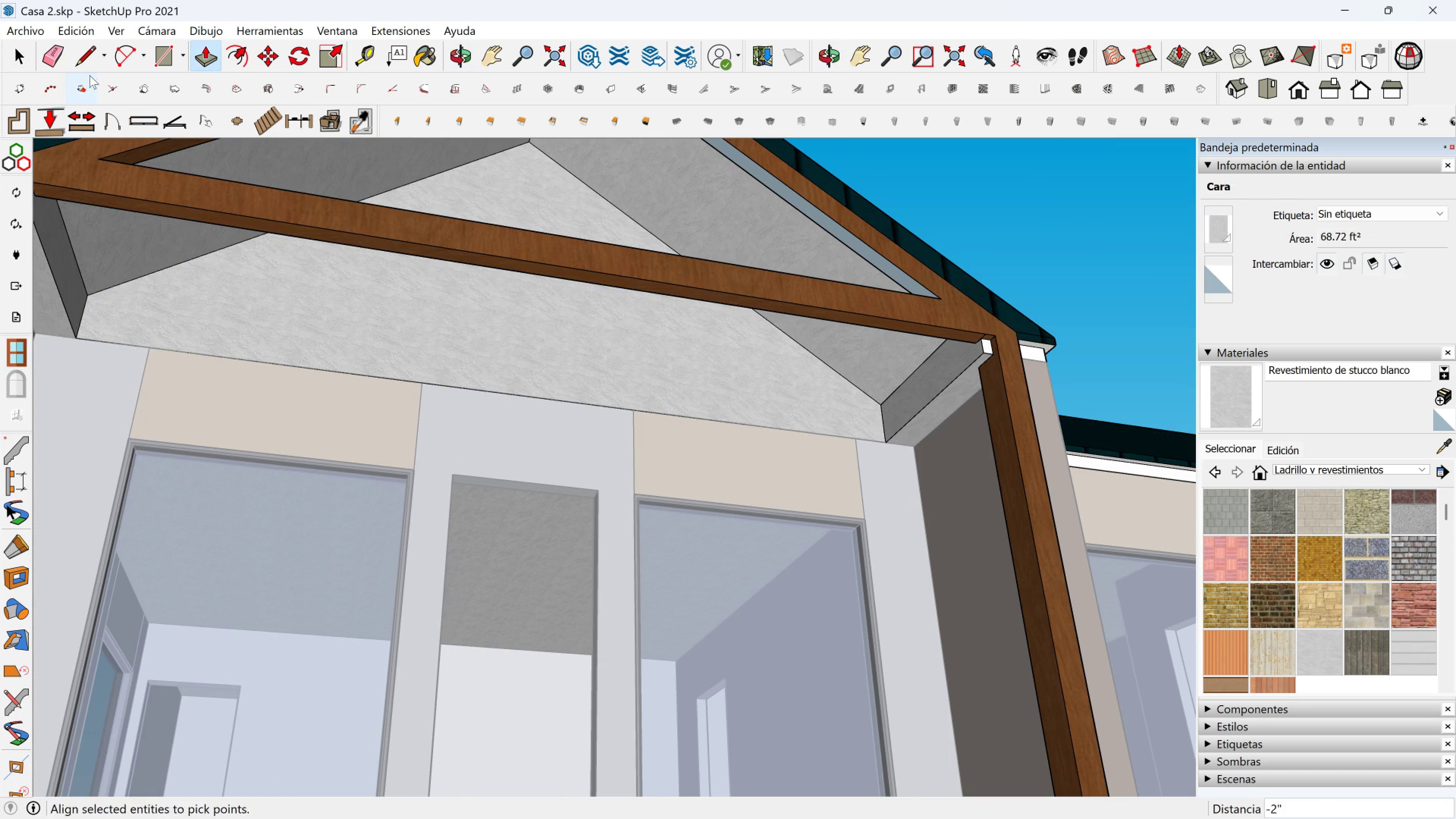 
left_click([84, 65])
 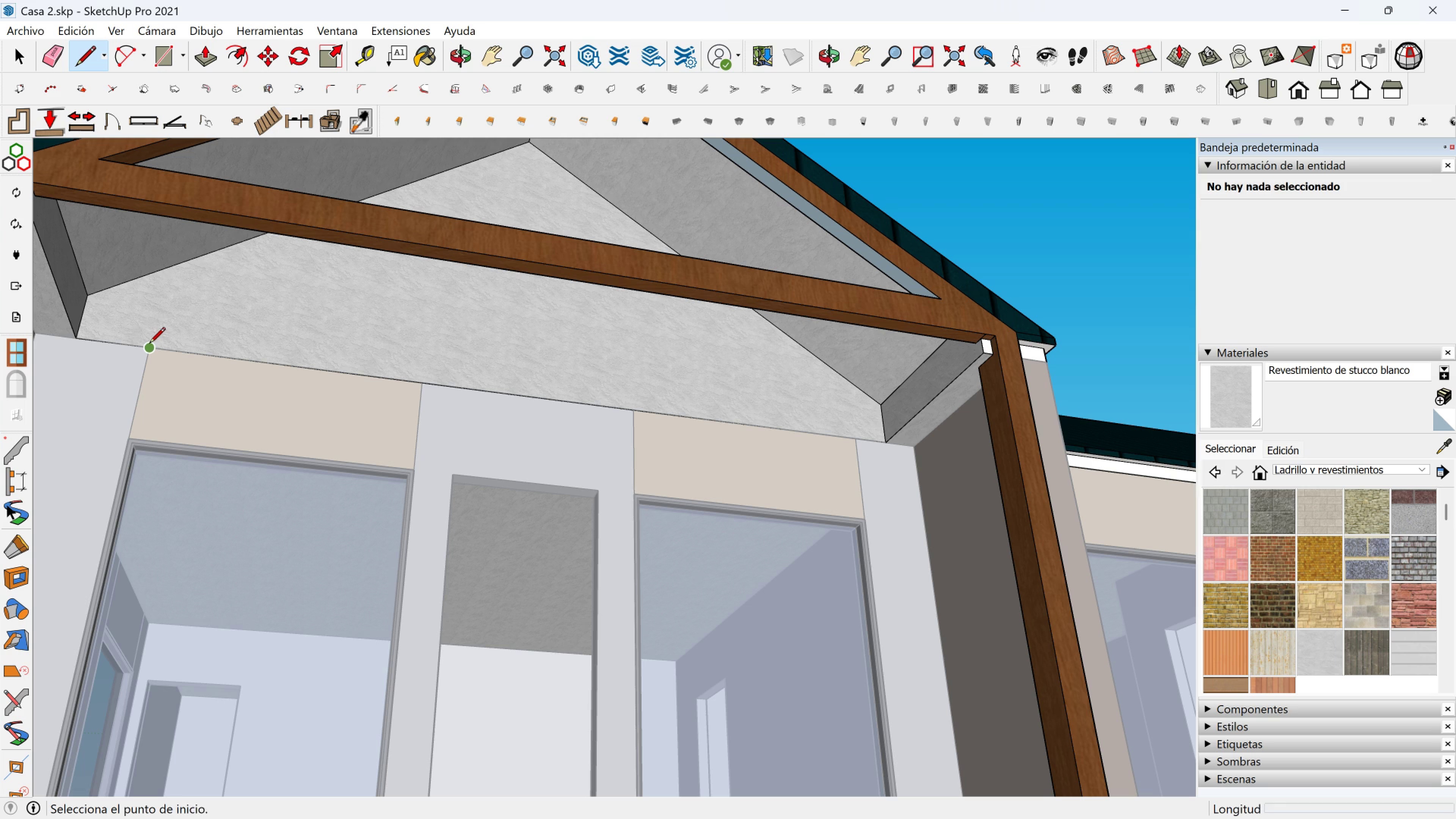 
left_click([149, 345])